 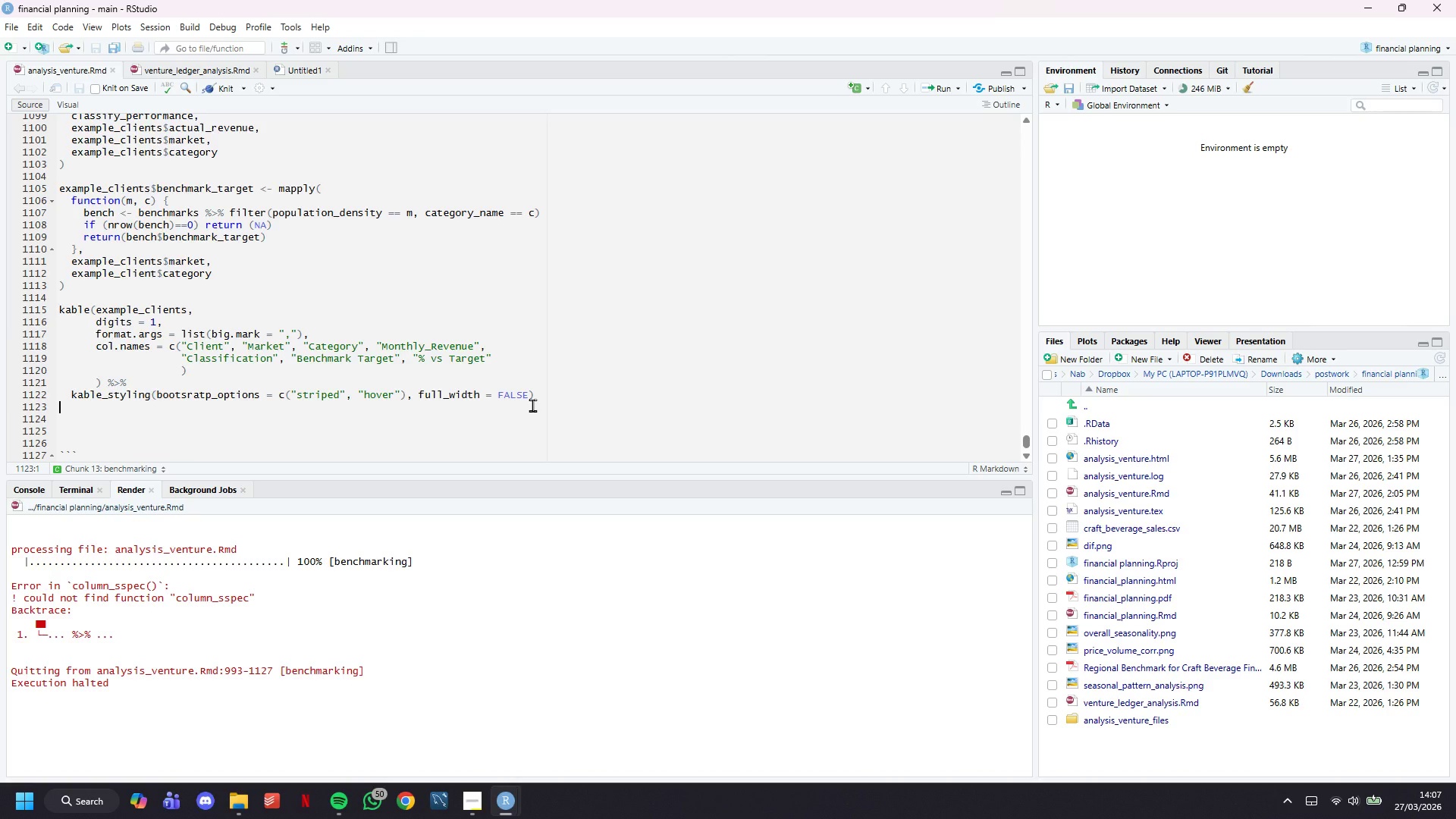 
key(Control+F)
 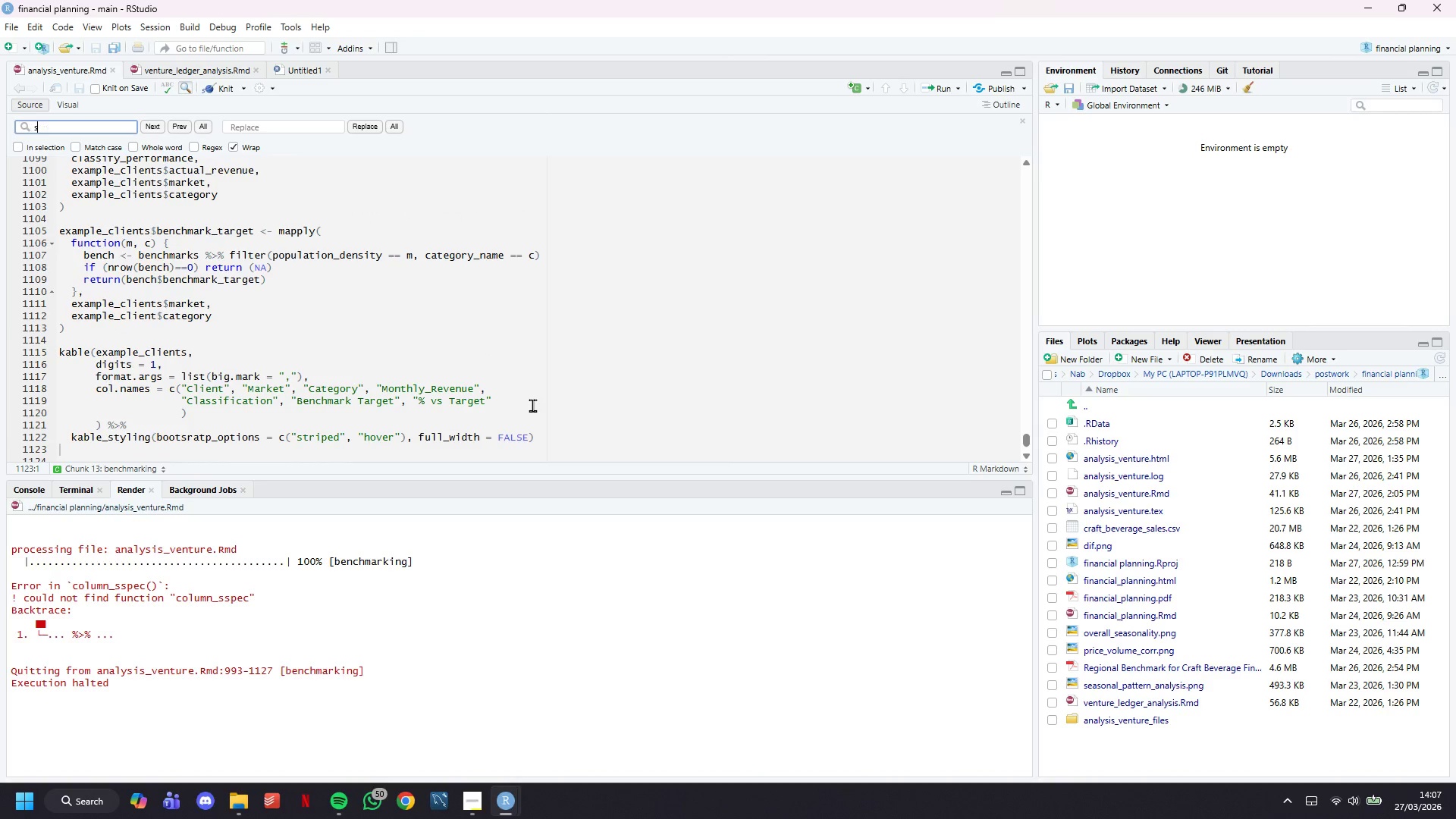 
type(sspec)
 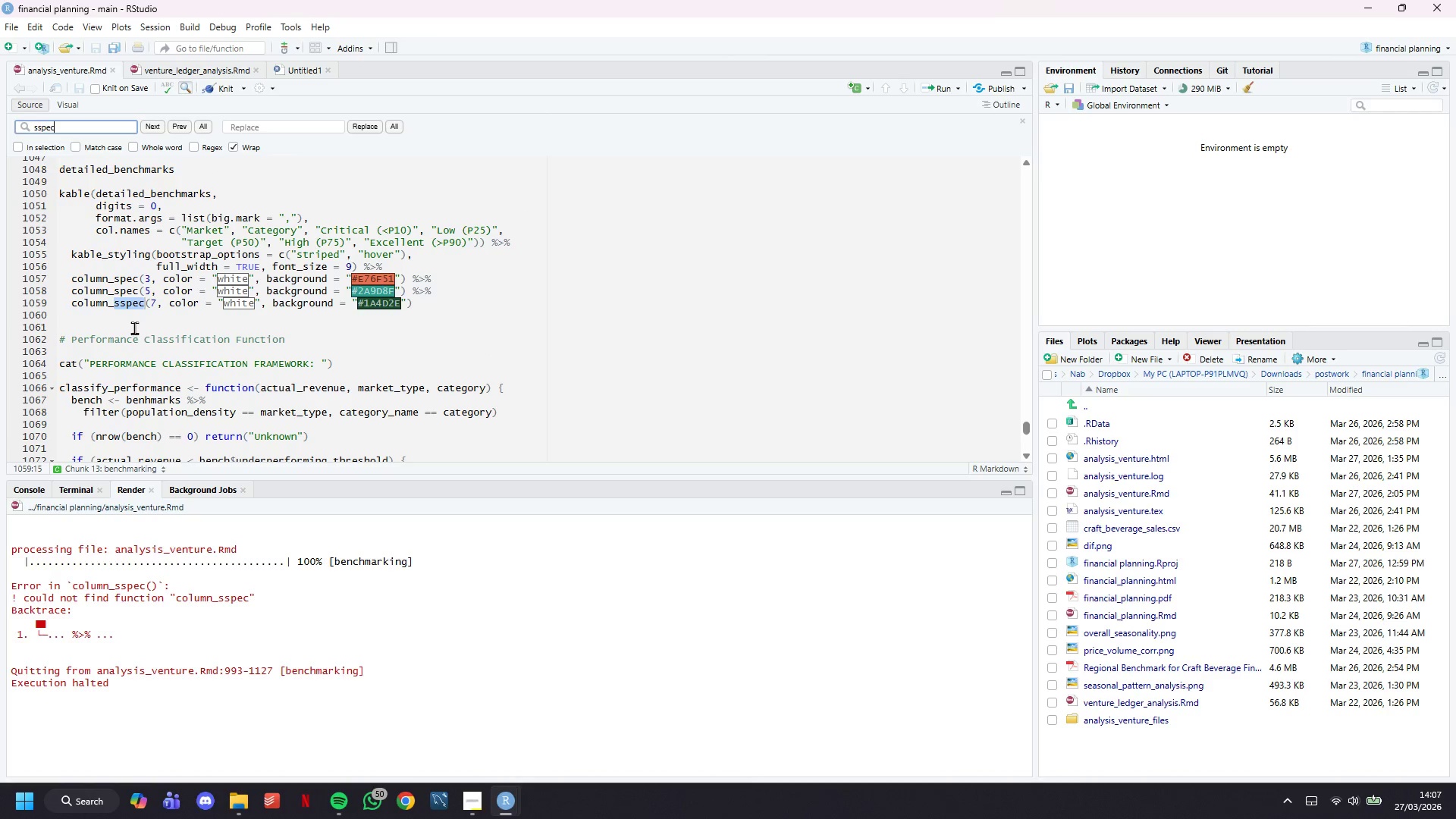 
left_click([124, 303])
 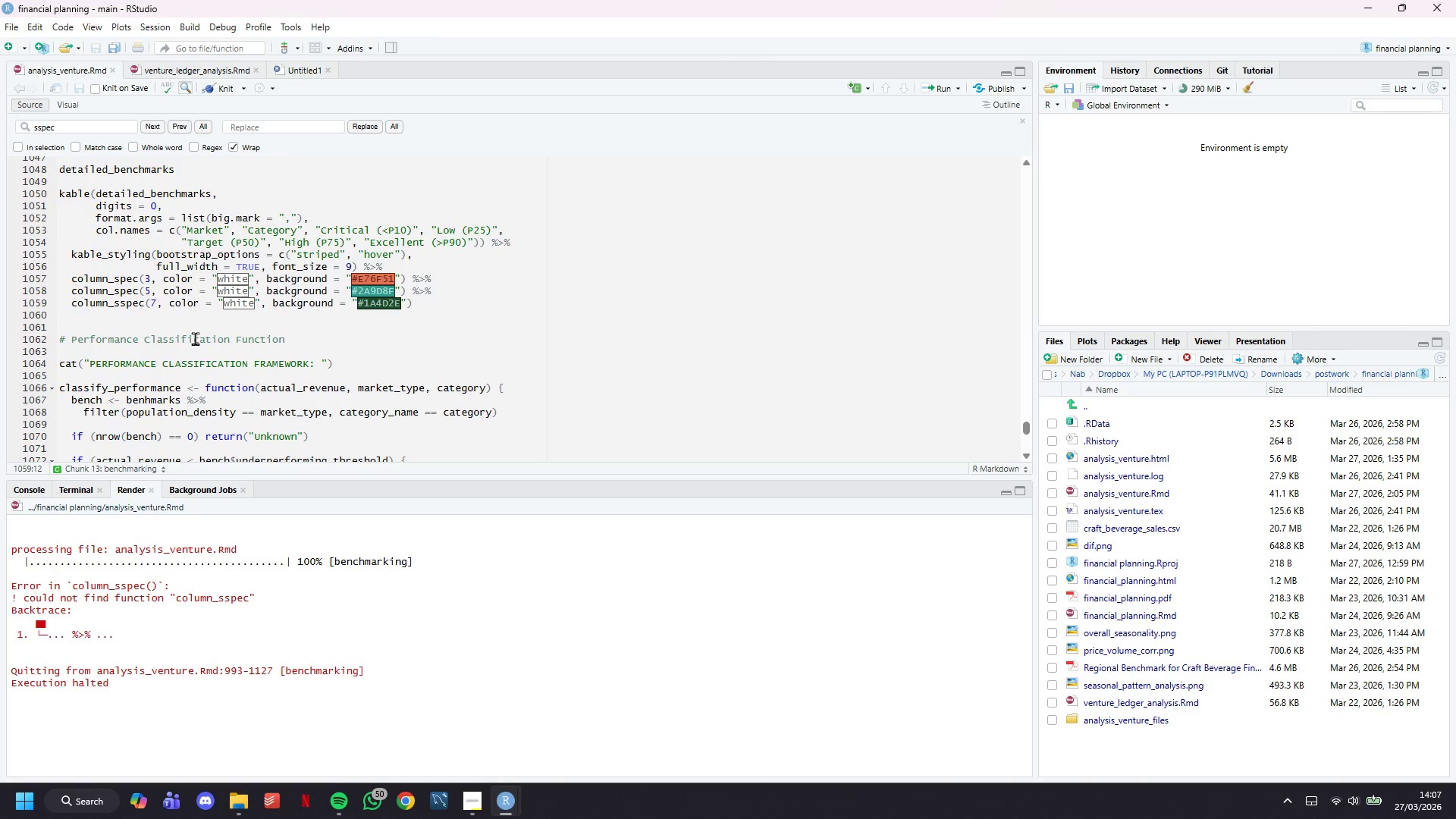 
key(Backspace)
 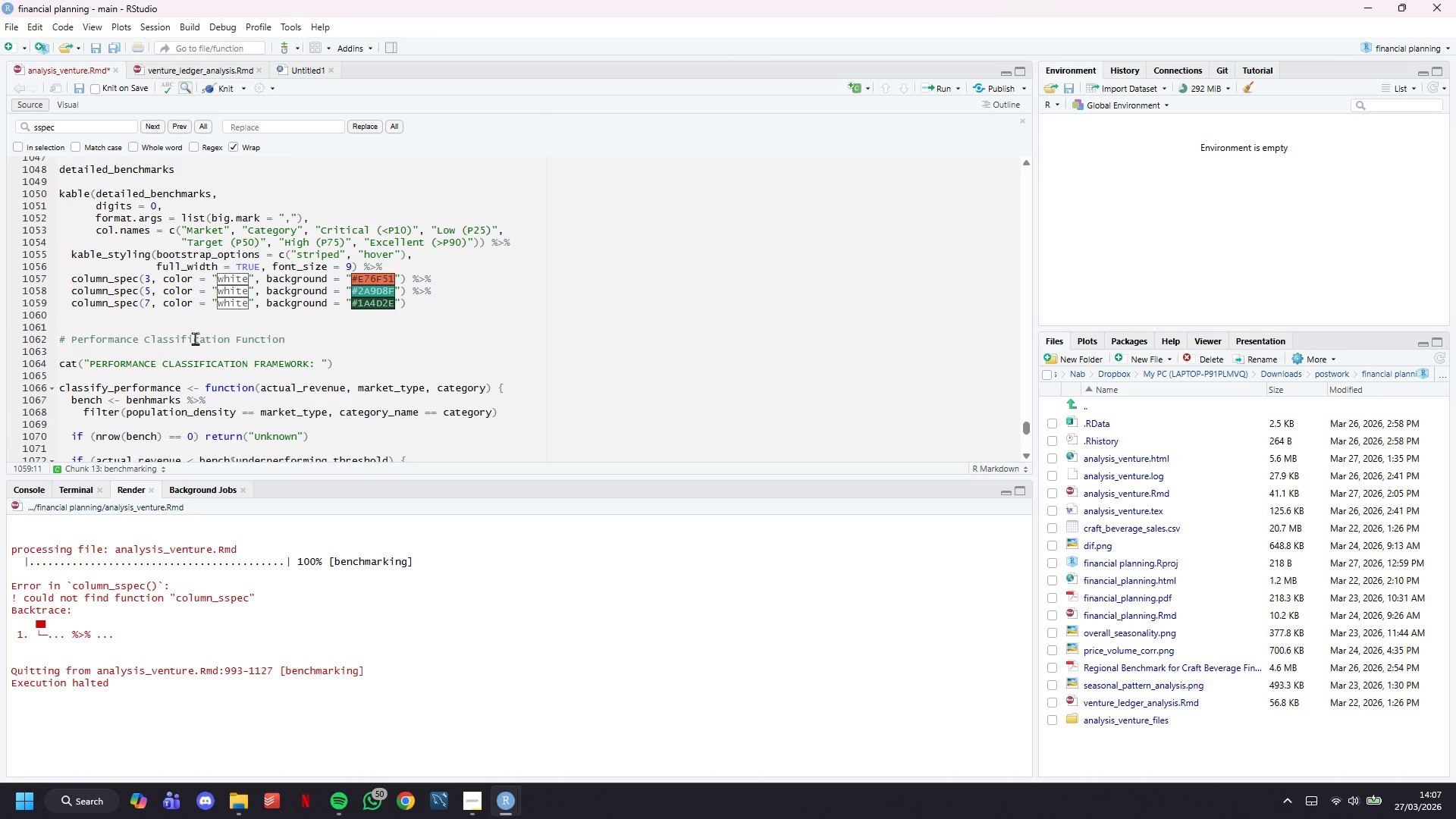 
key(Control+S)
 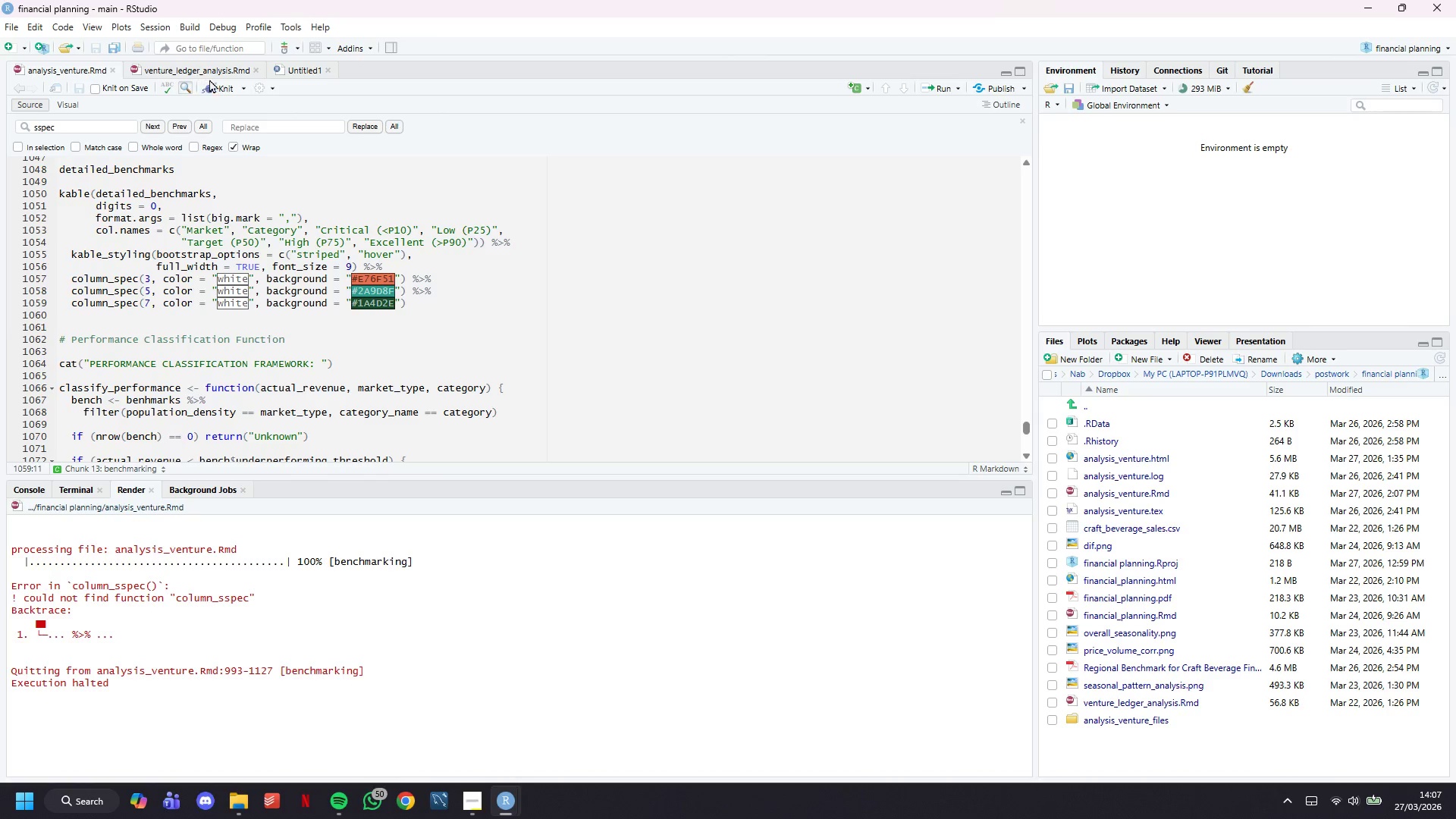 
left_click([227, 82])
 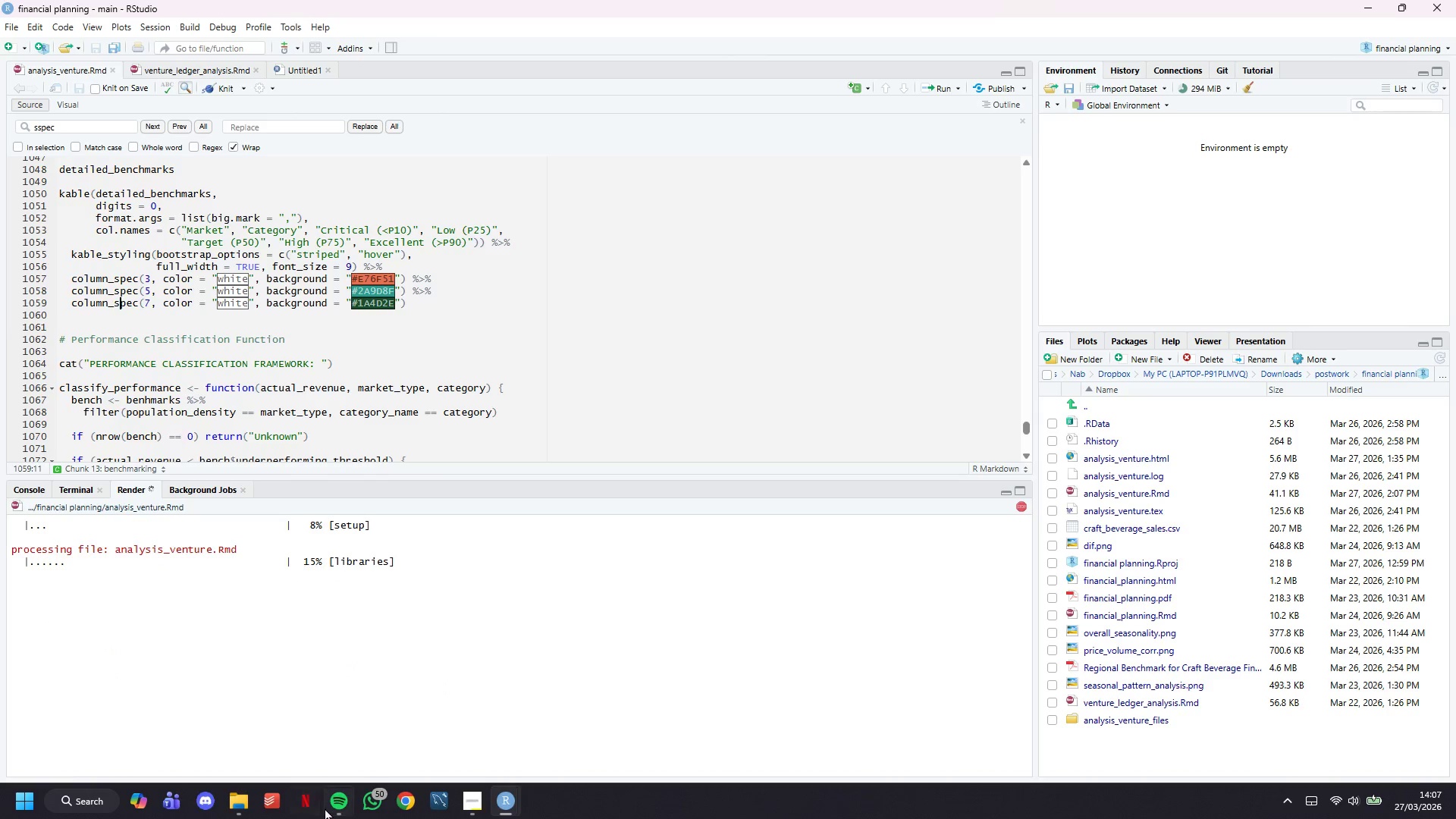 
left_click([347, 754])
 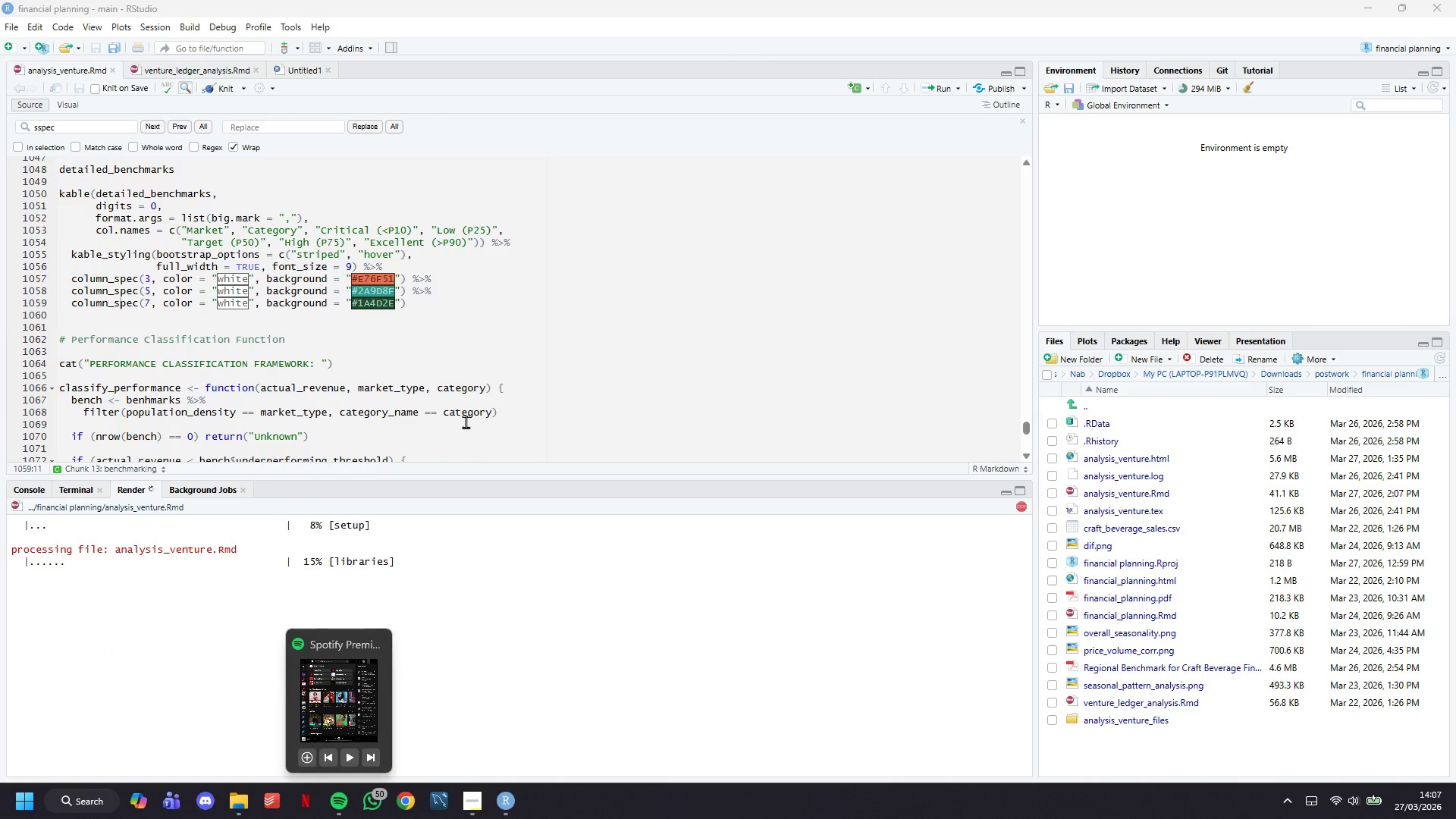 
left_click([466, 417])
 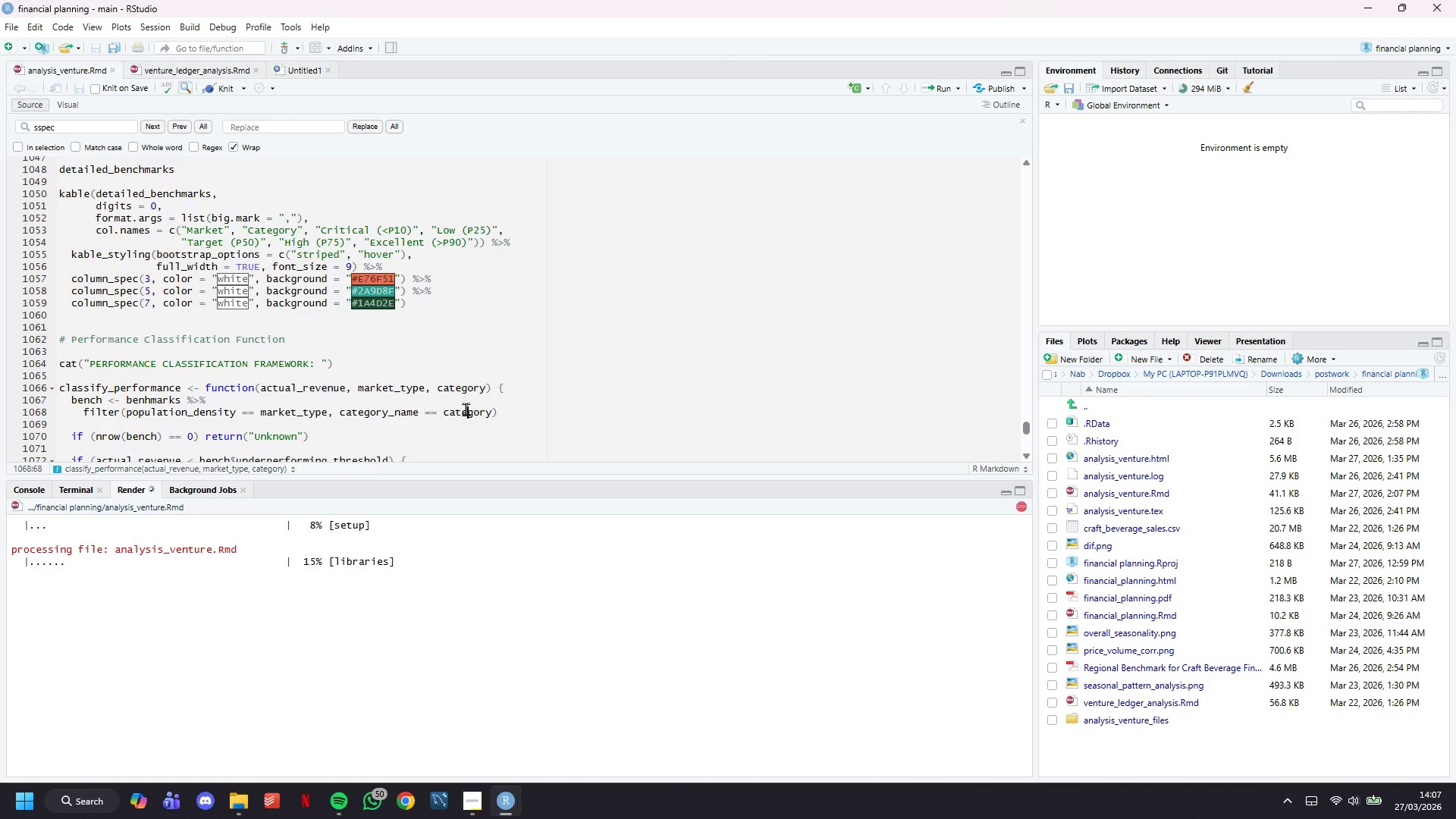 
scroll: coordinate [466, 409], scroll_direction: down, amount: 23.0
 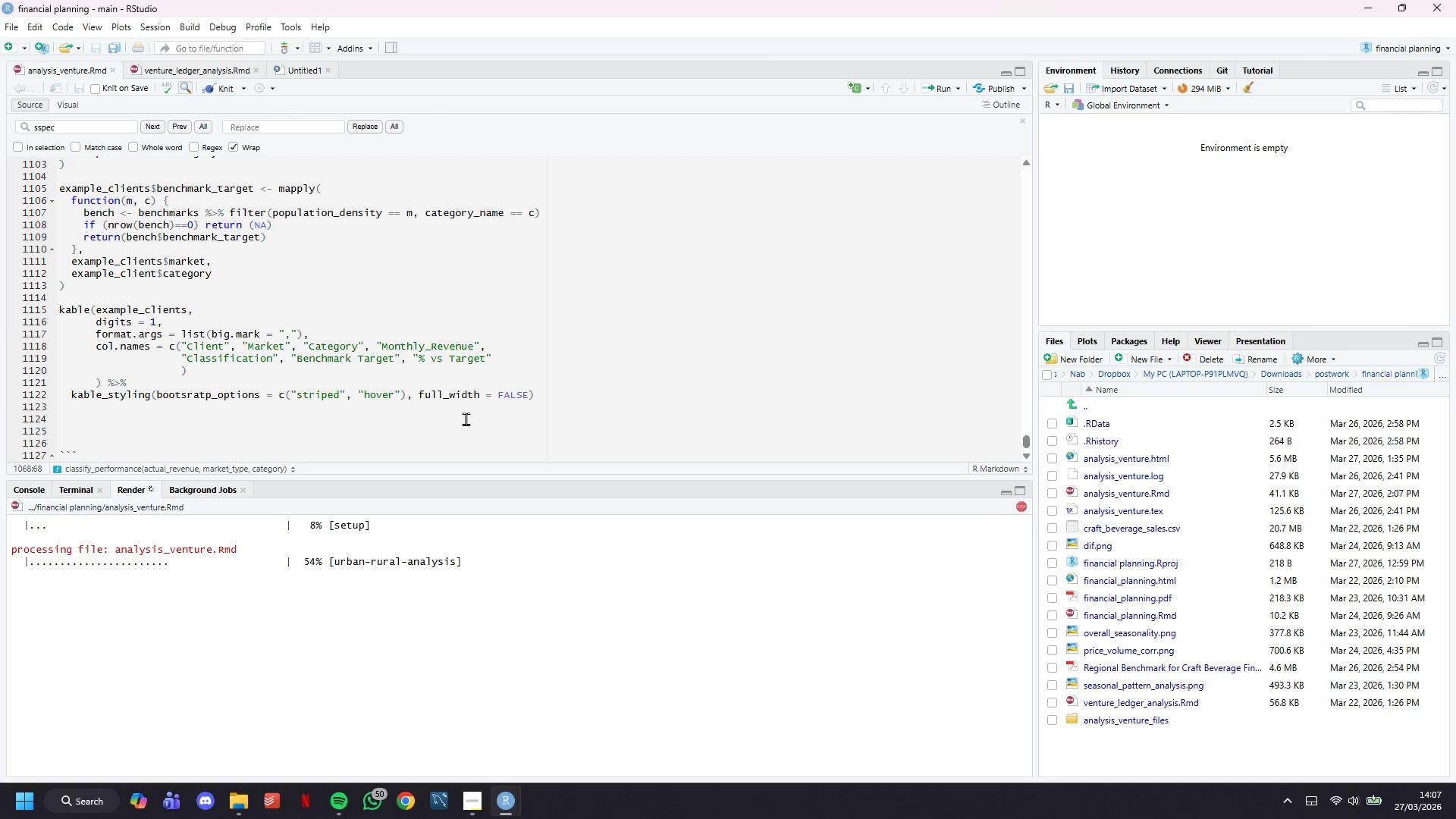 
wait(27.76)
 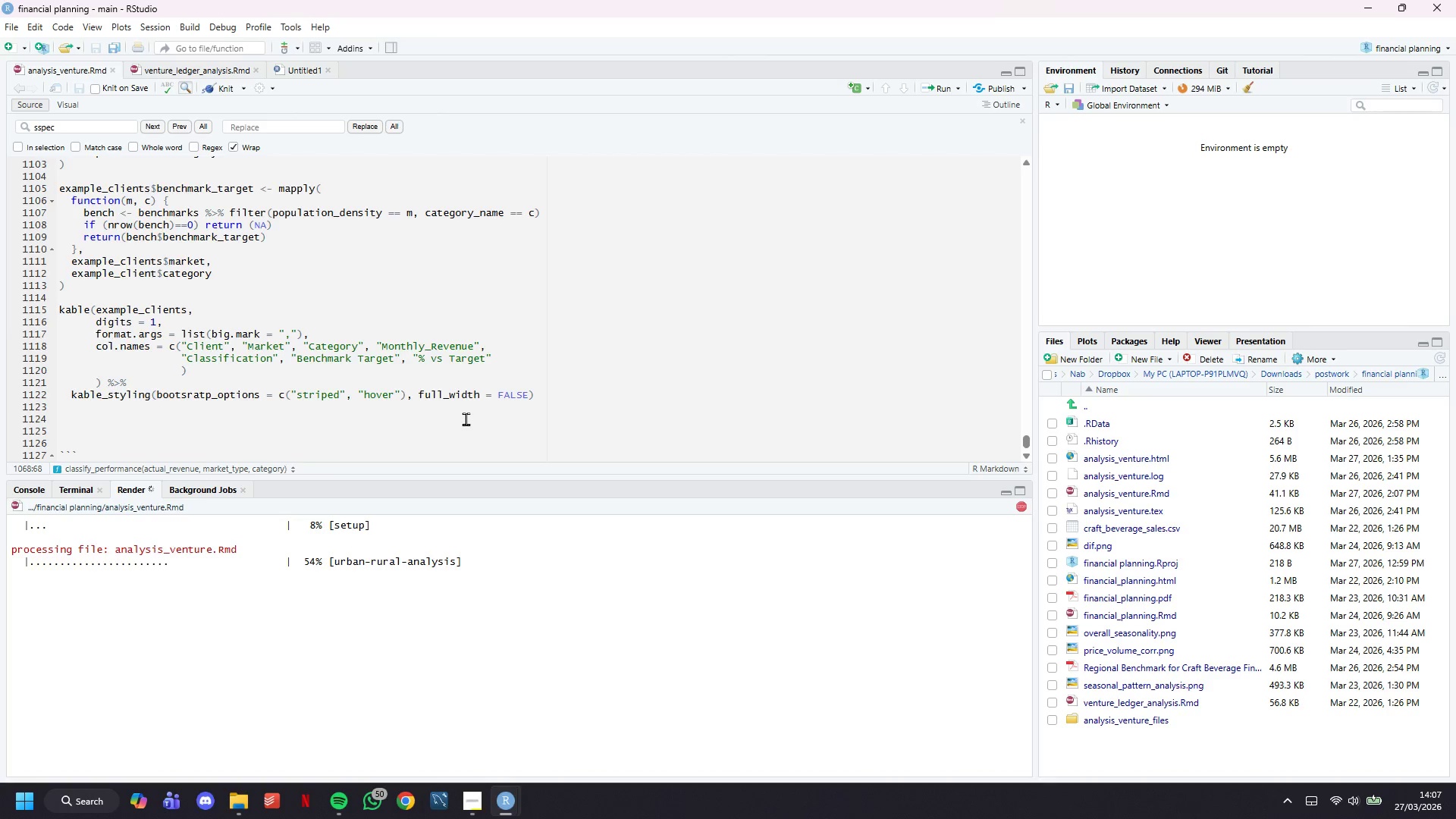 
left_click([480, 795])